 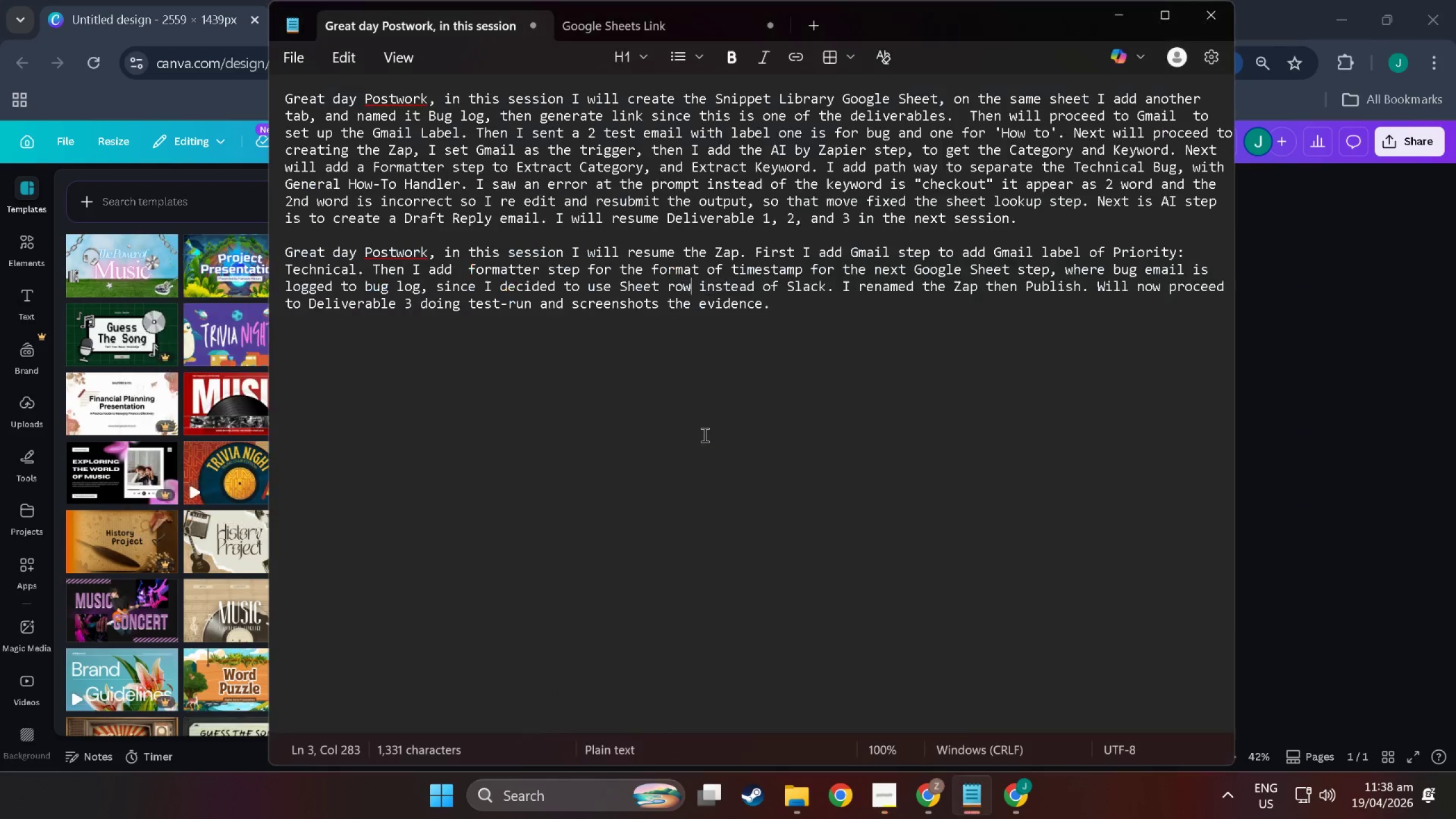 
key(Alt+Tab)
 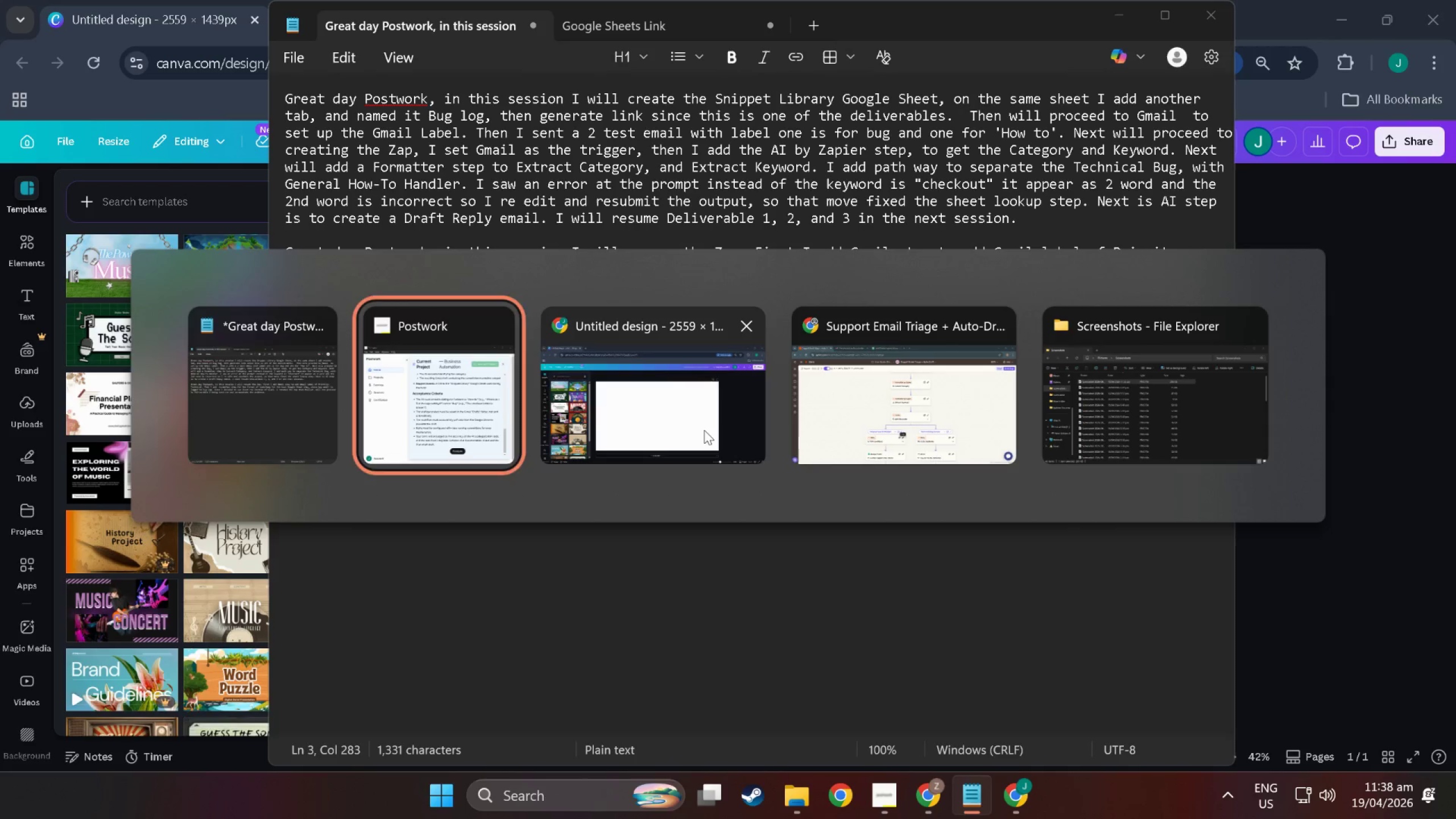 
key(Alt+Tab)
 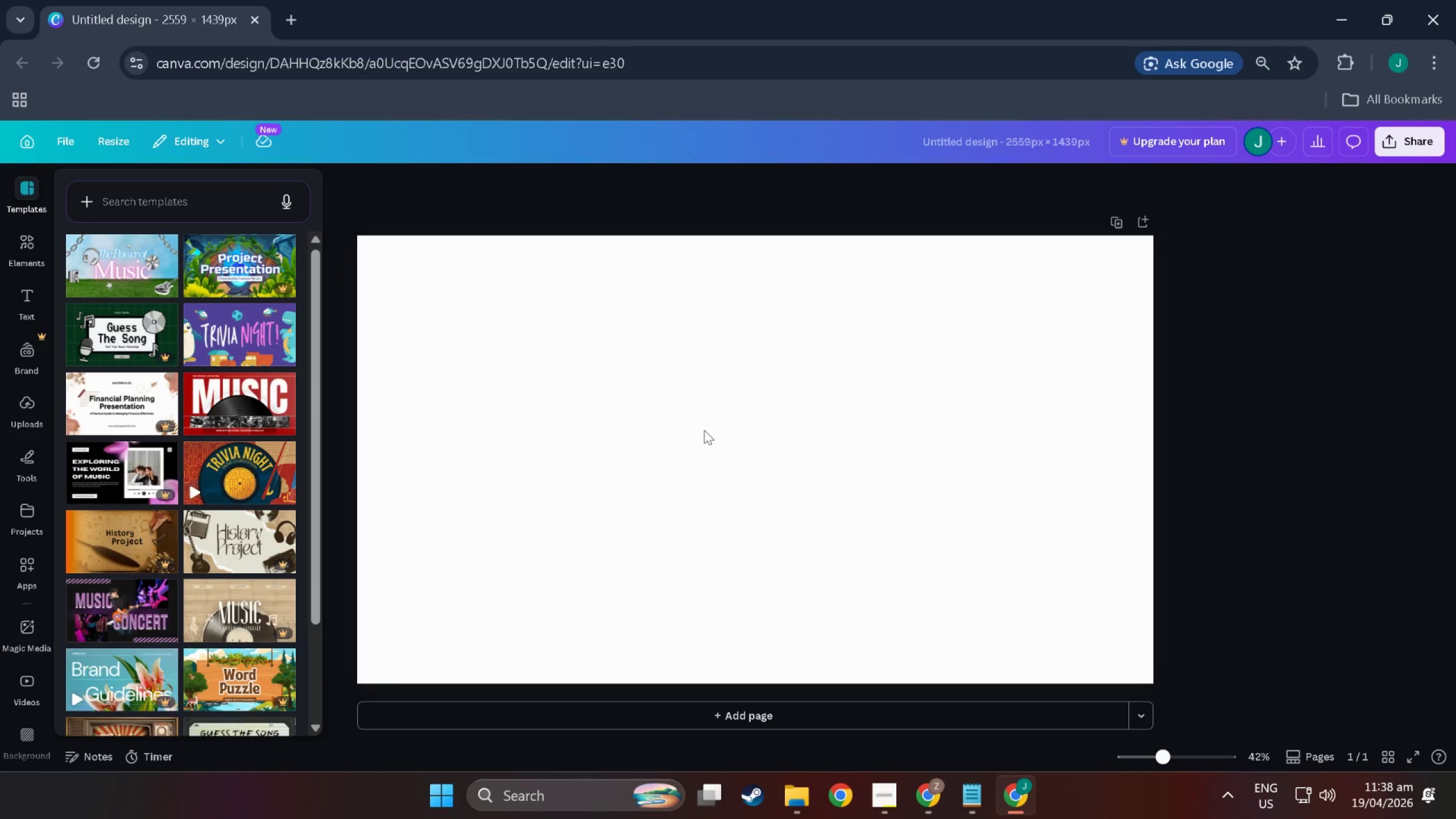 
scroll: coordinate [721, 484], scroll_direction: up, amount: 3.0
 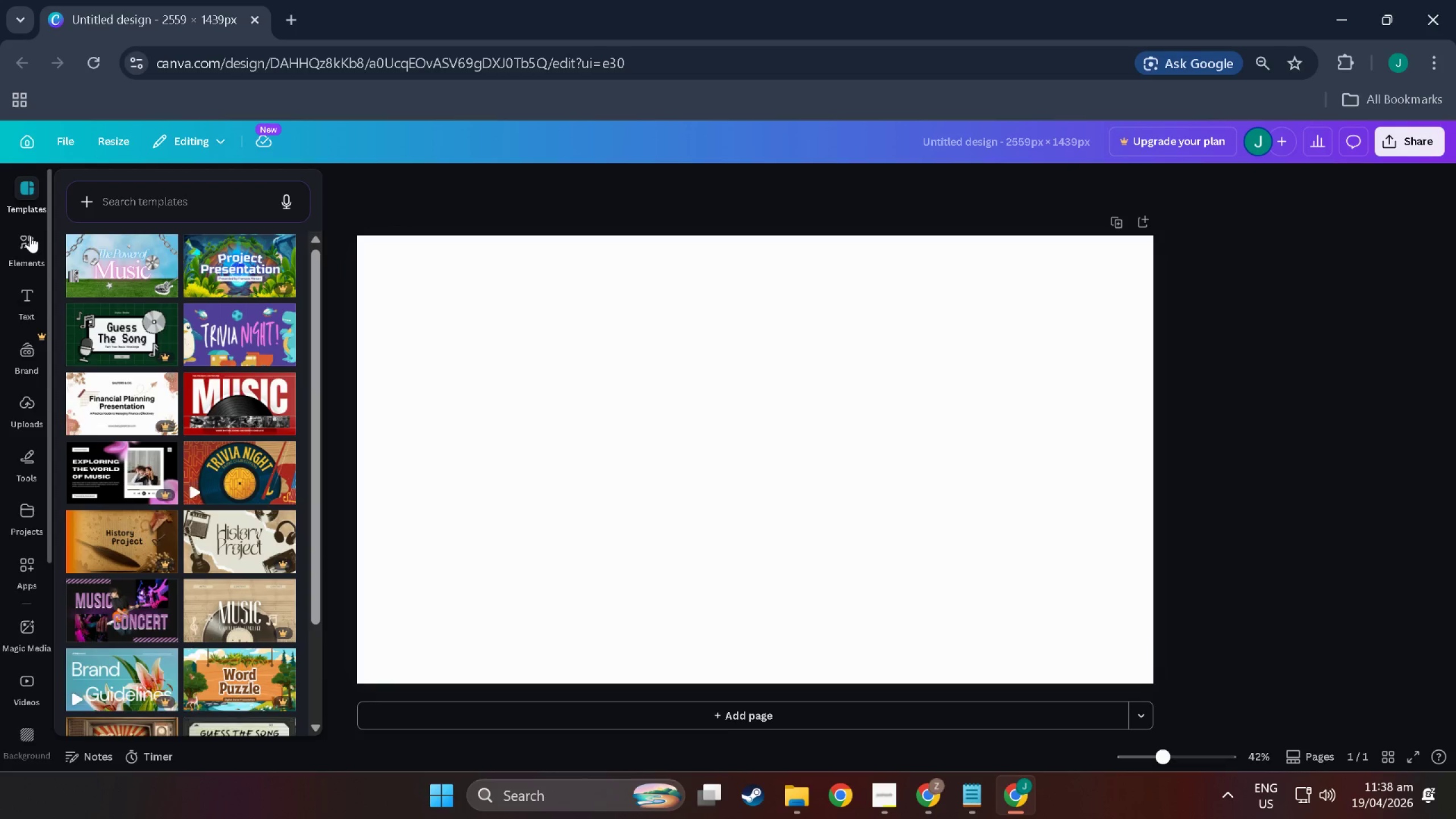 
key(Alt+Tab)
 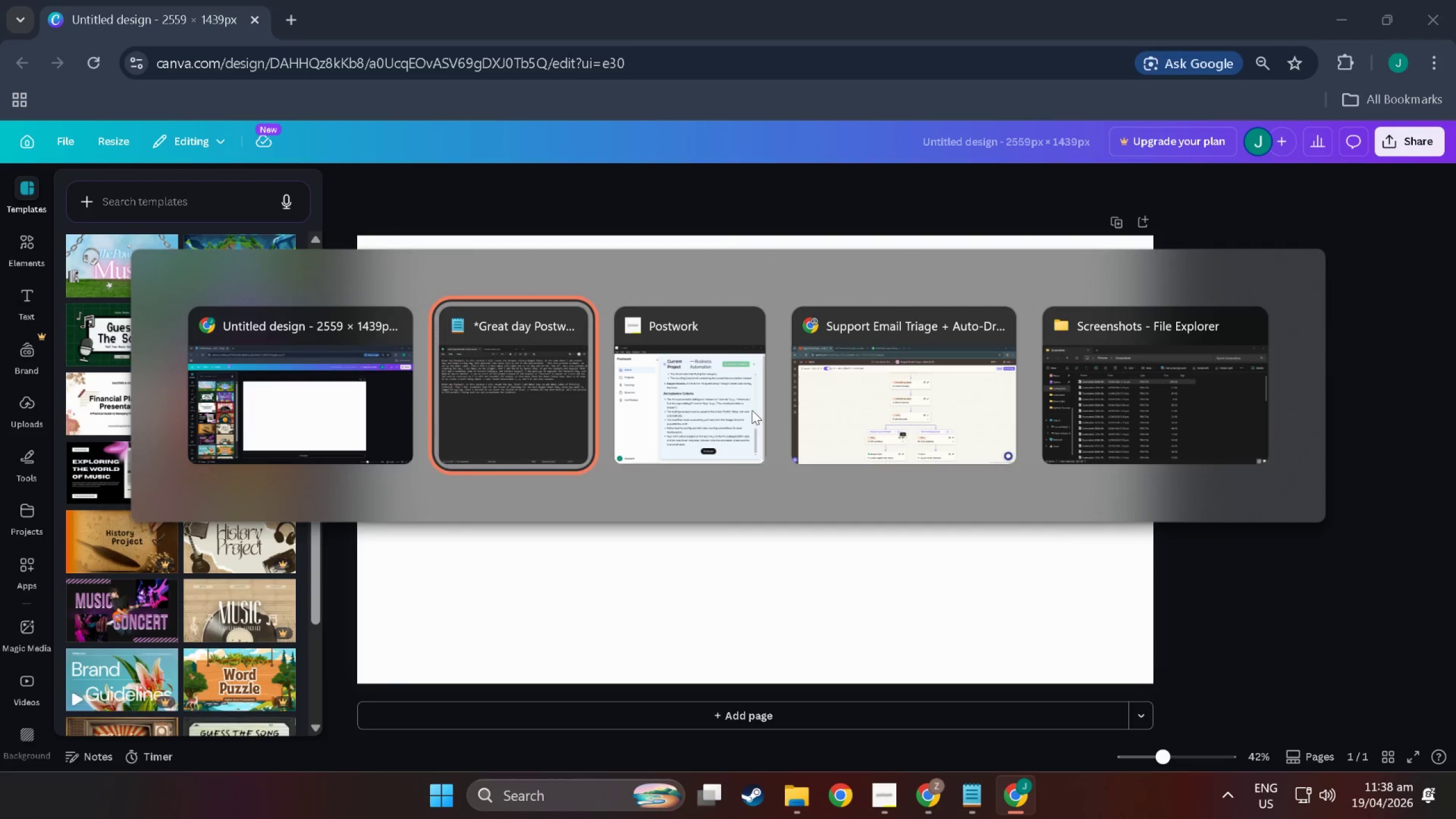 
key(Alt+Tab)
 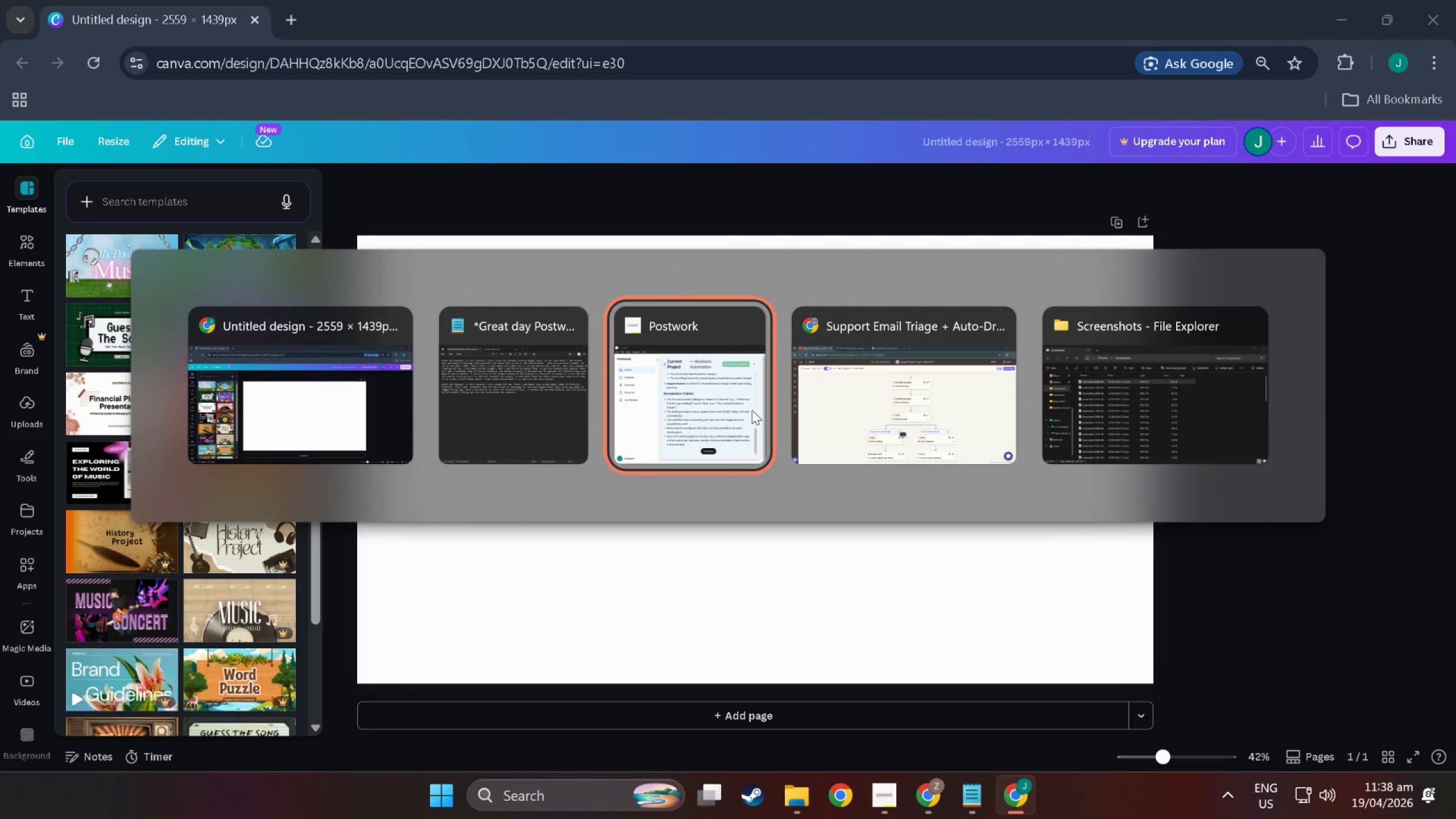 
key(Alt+Tab)
 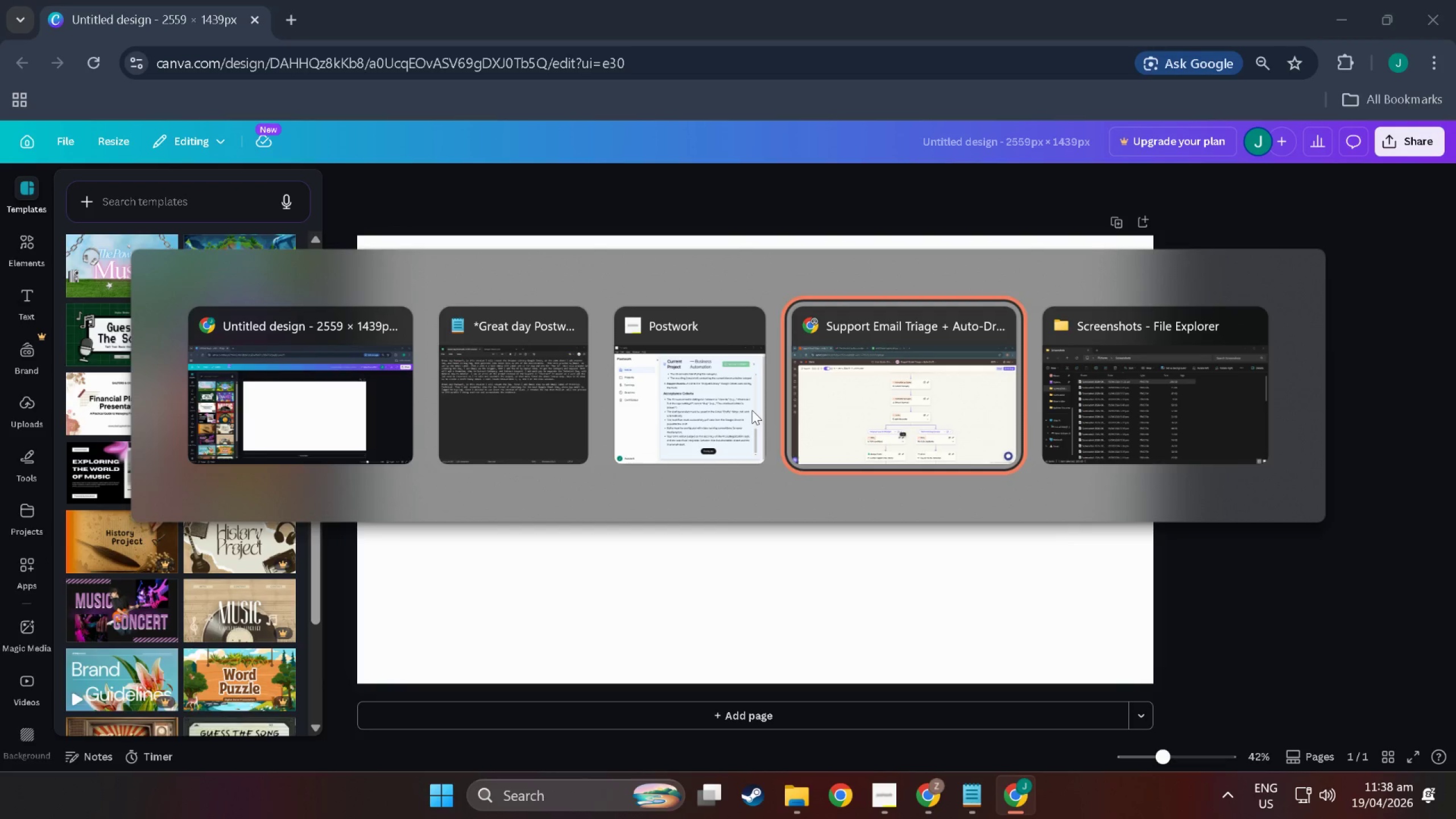 
key(Alt+Tab)
 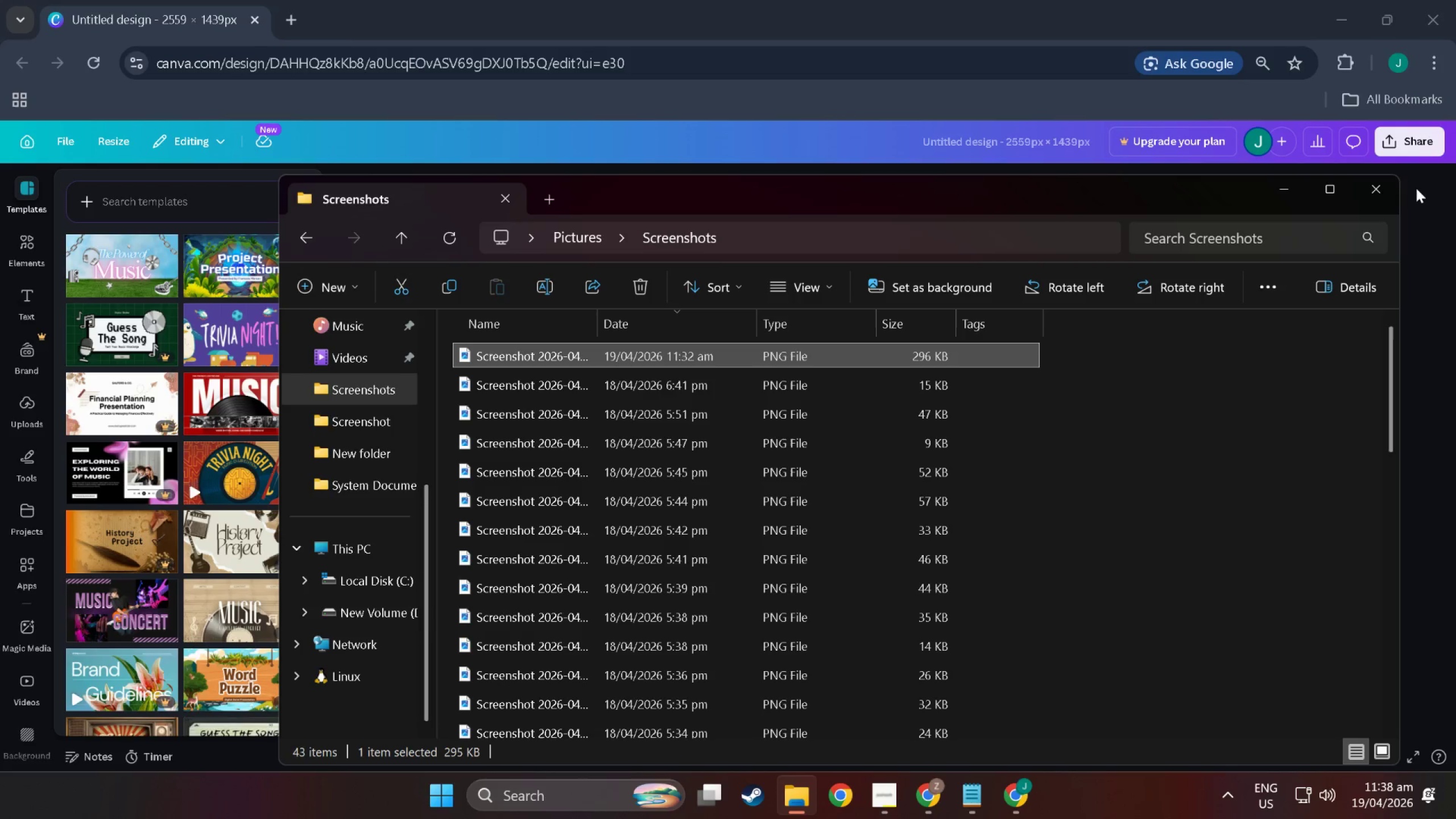 
left_click([1381, 192])
 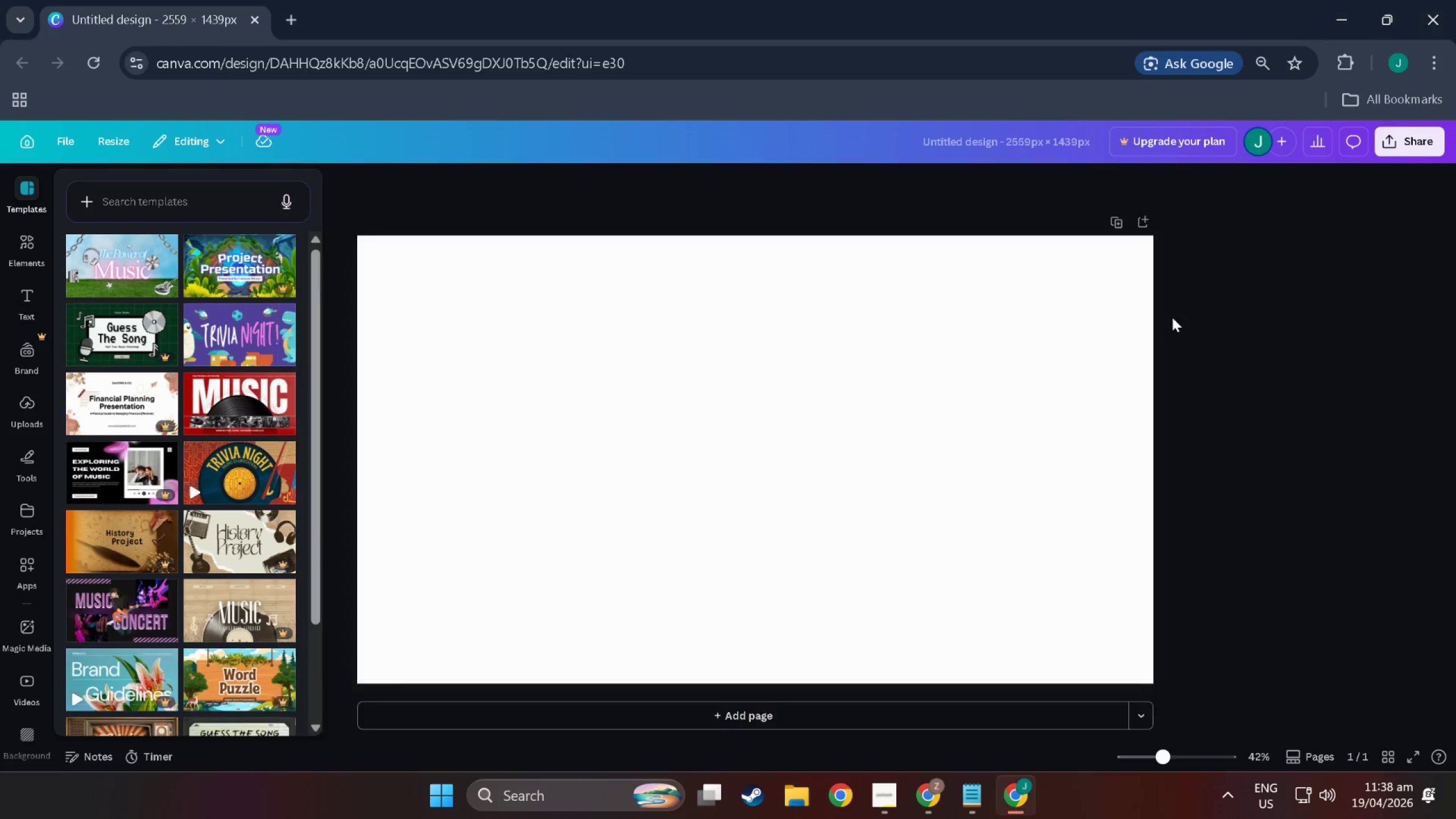 
key(Alt+Tab)
 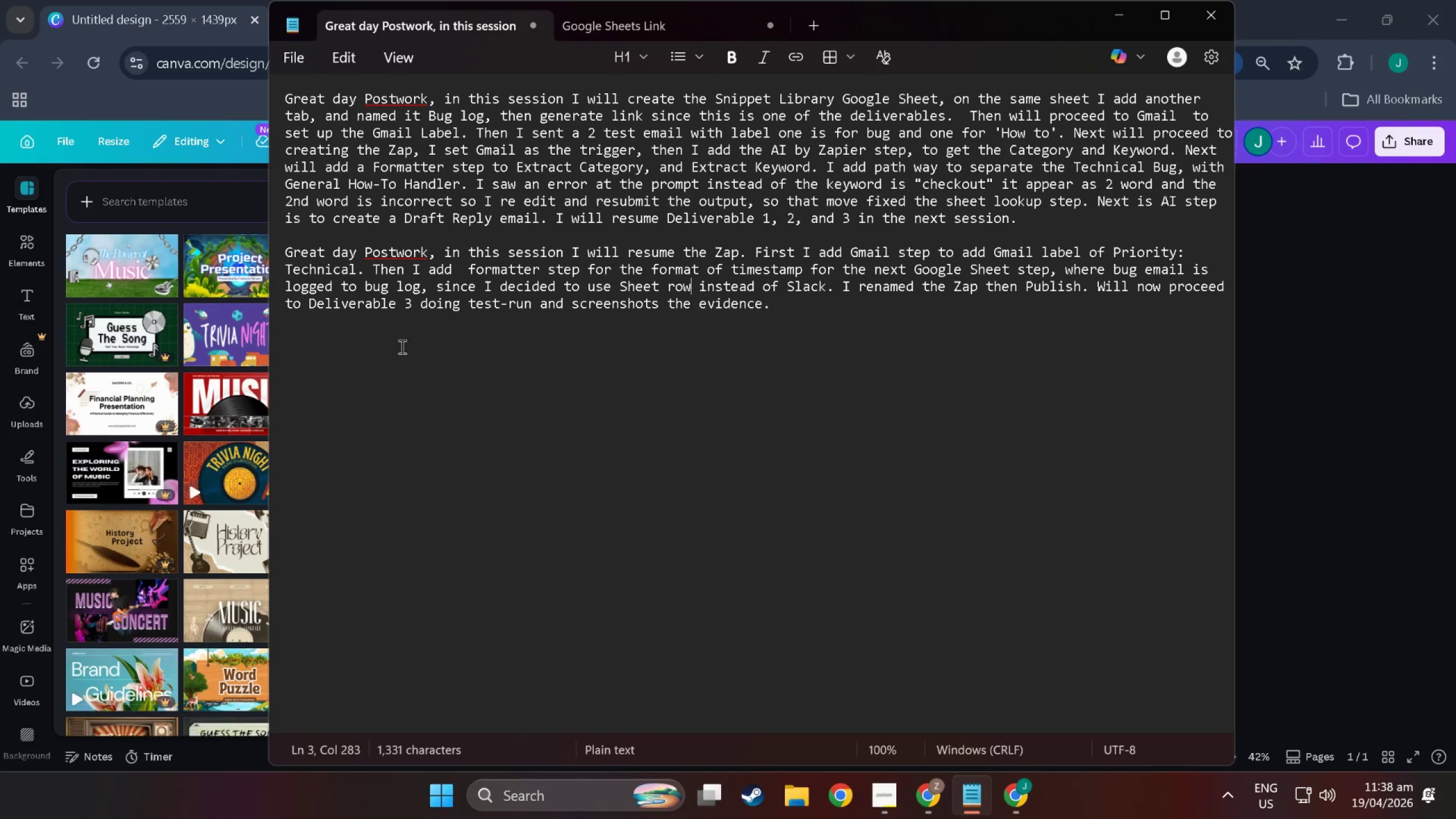 
wait(12.52)
 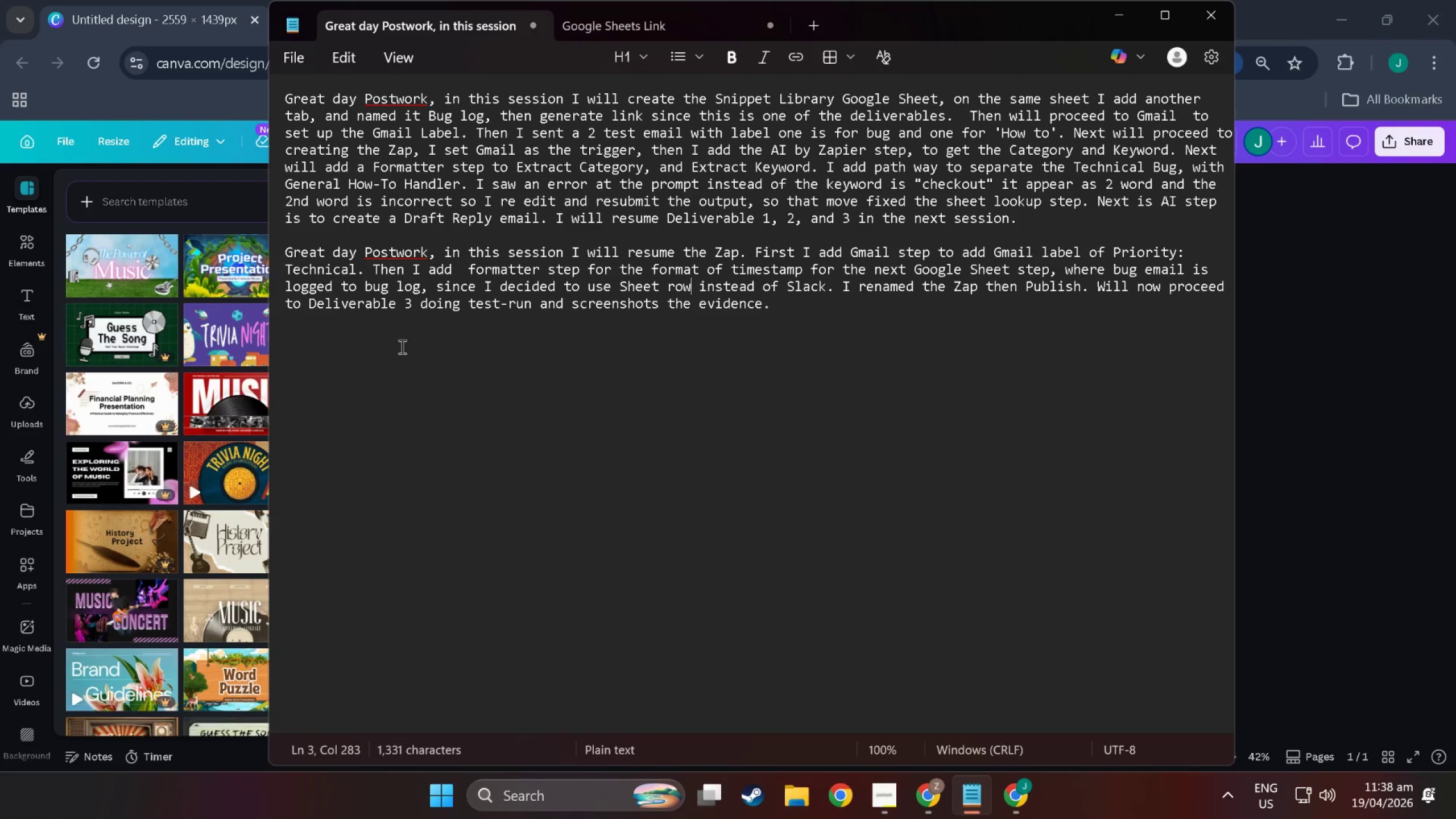 
left_click([1370, 457])
 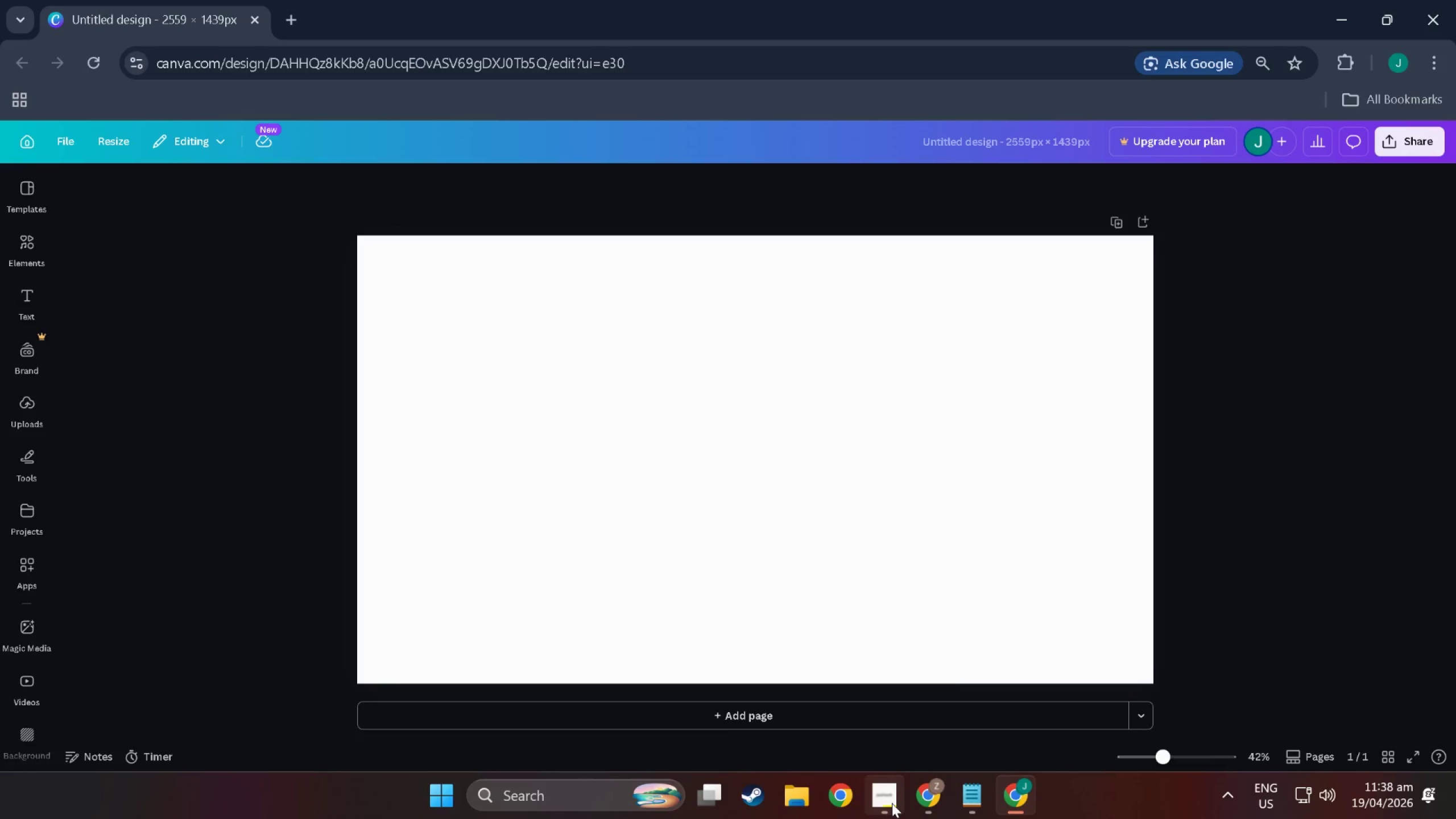 
left_click([892, 803])